 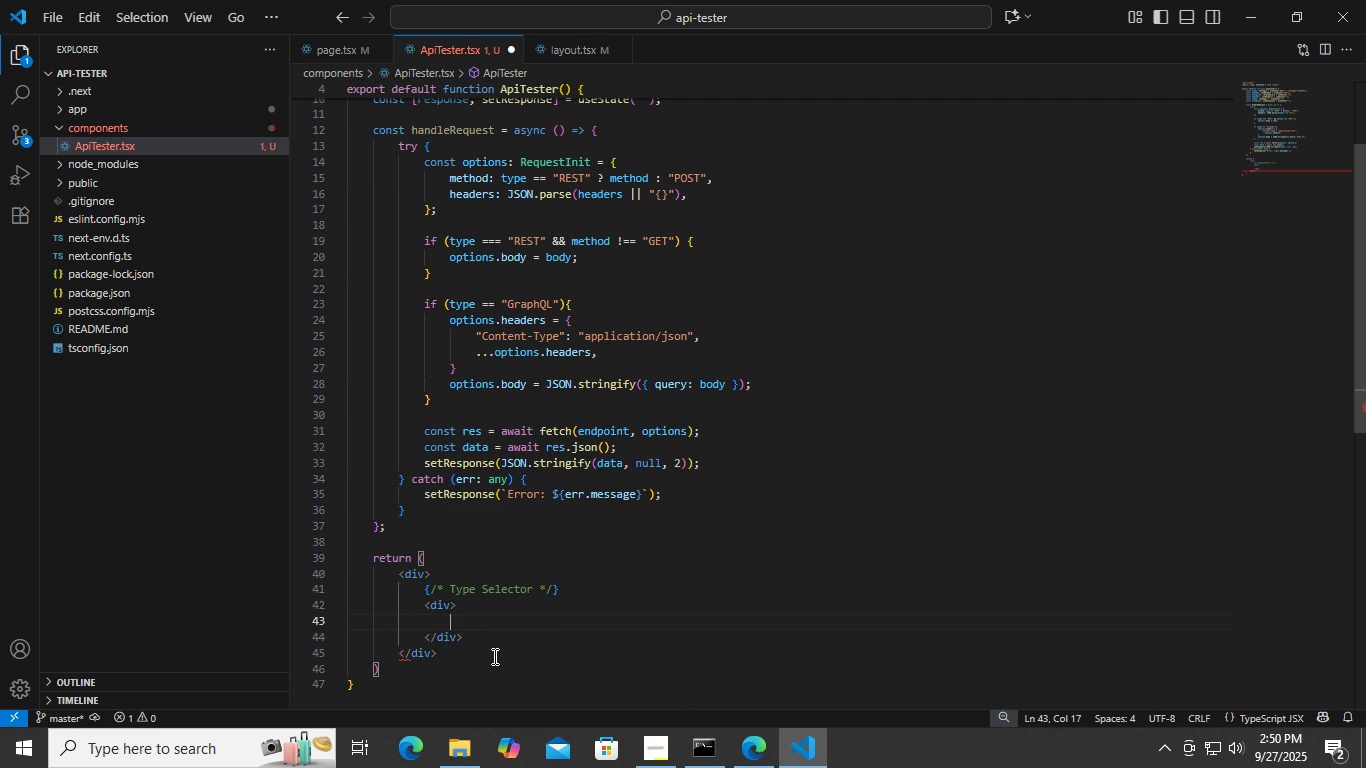 
key(ArrowUp)
 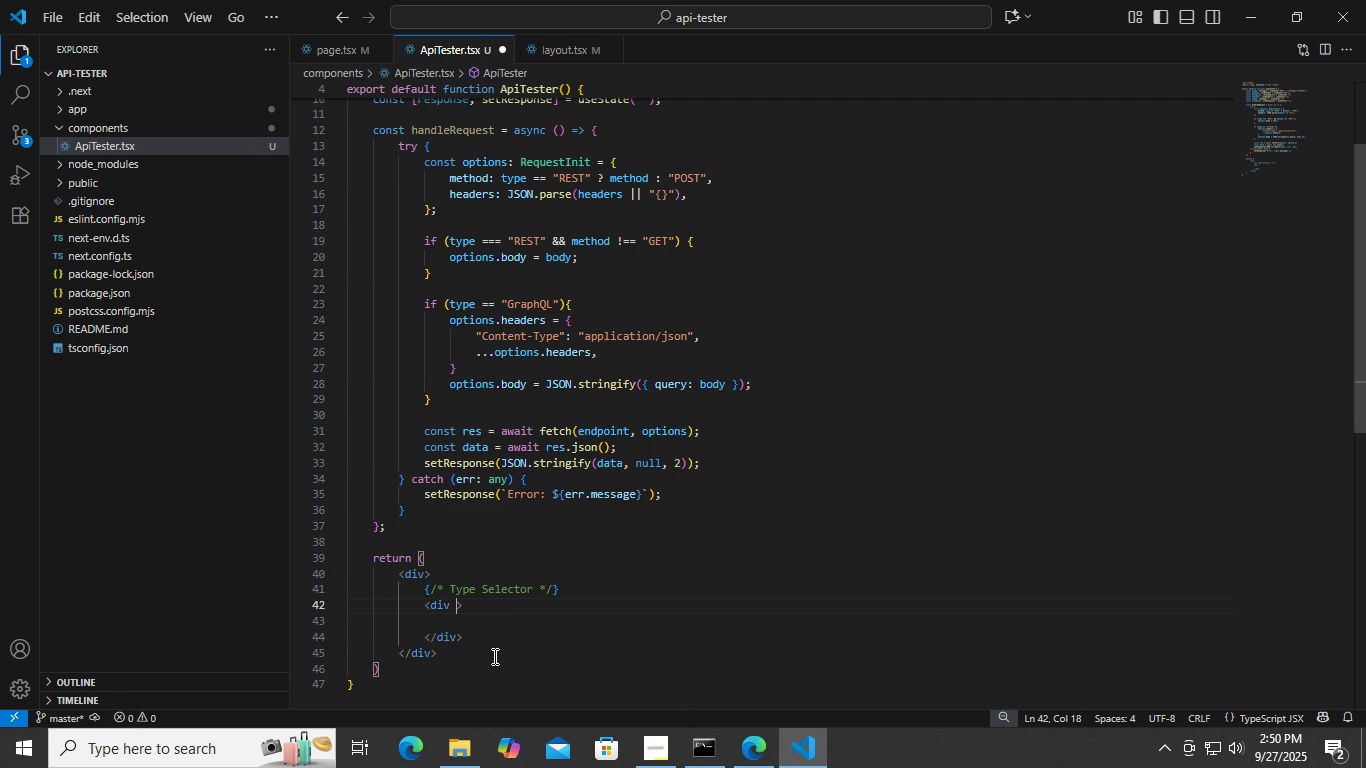 
type( class)
 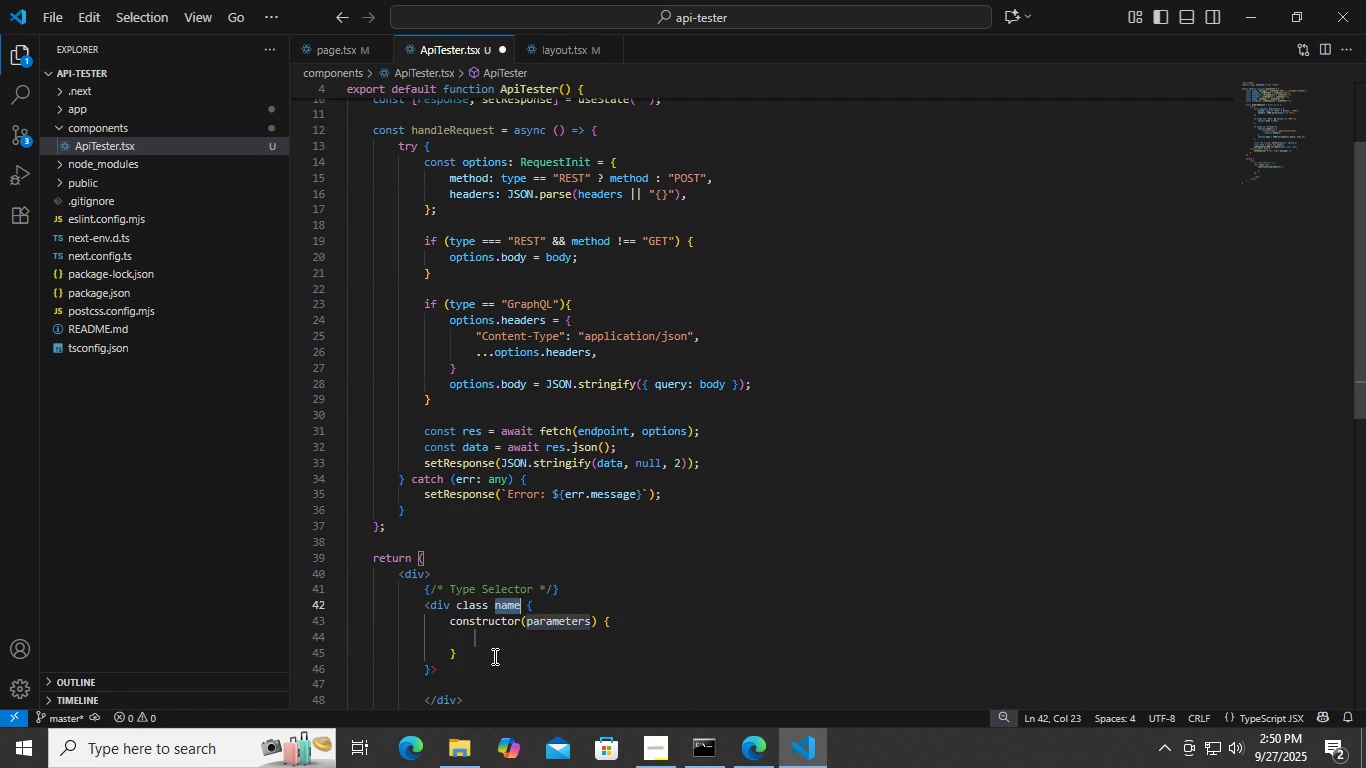 
key(Enter)
 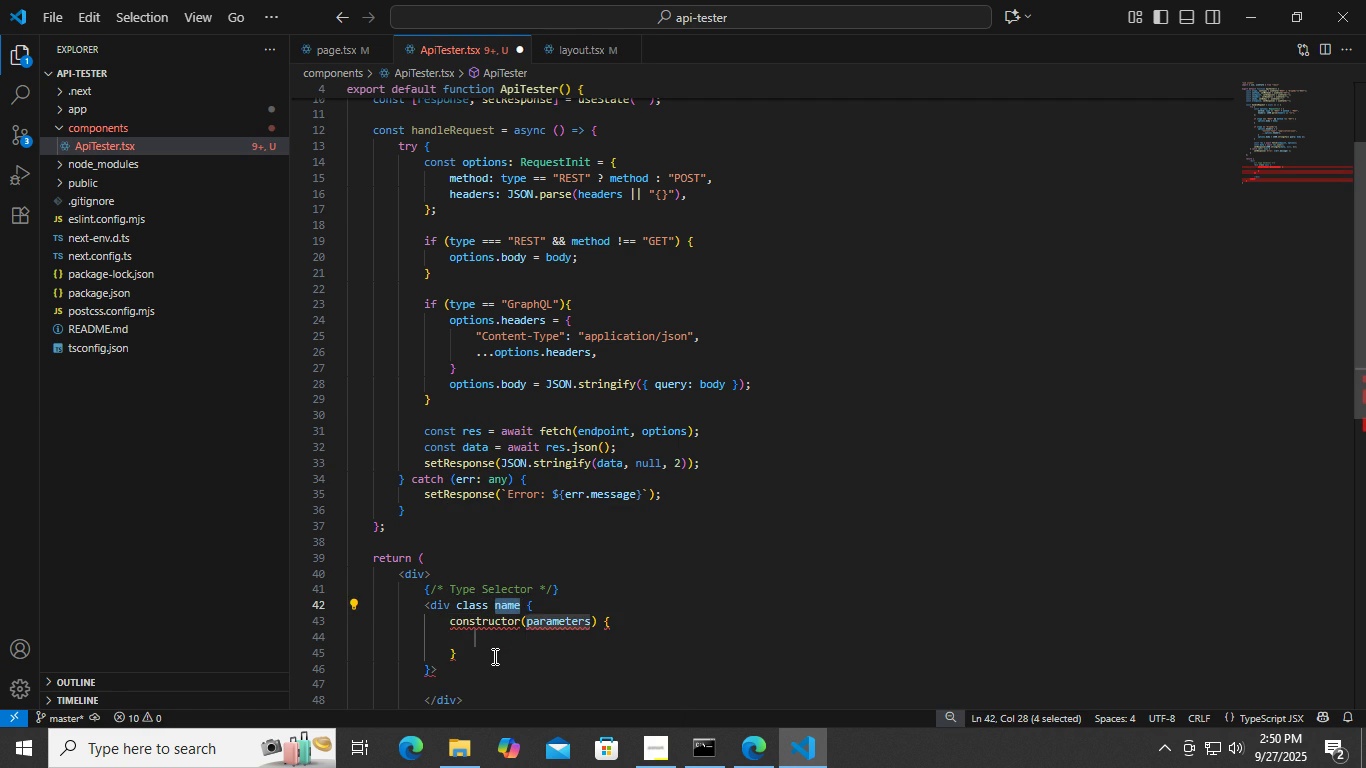 
key(Control+ControlLeft)
 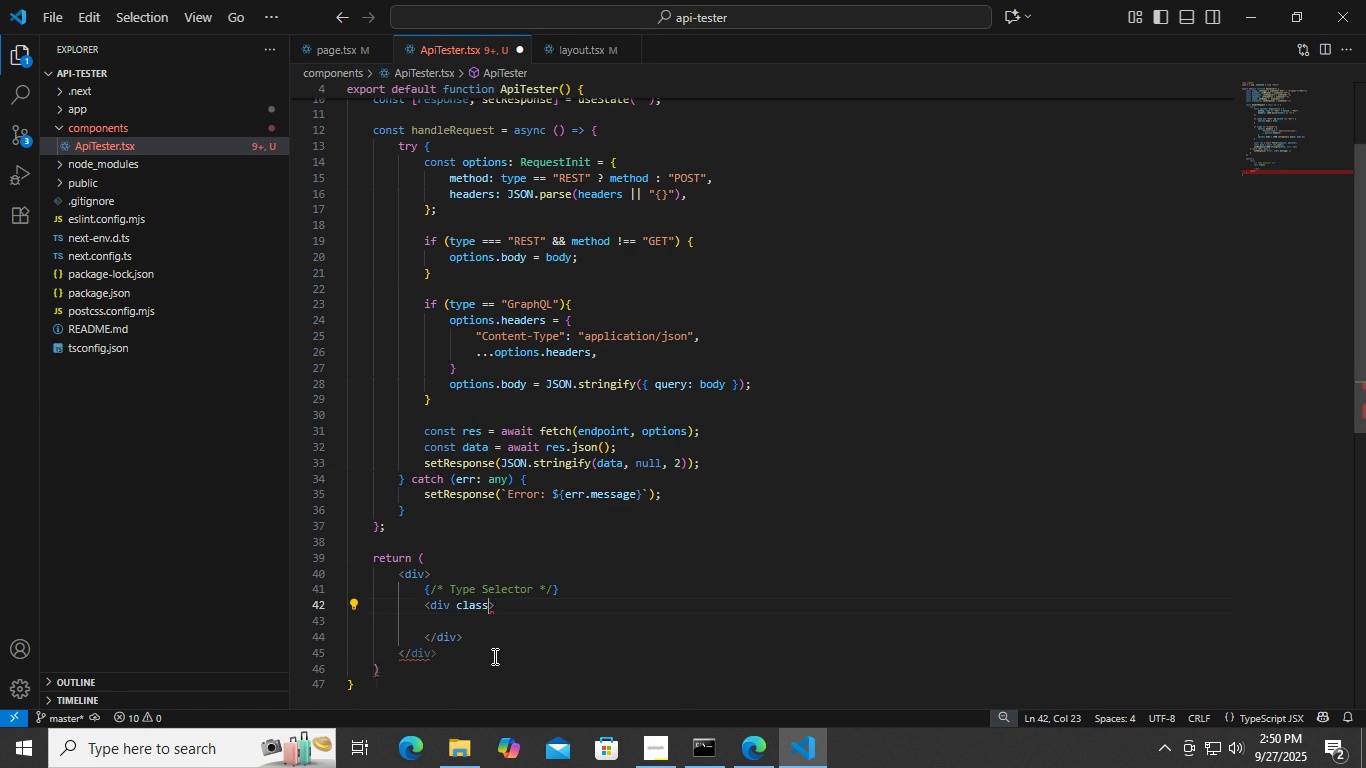 
key(Control+Z)
 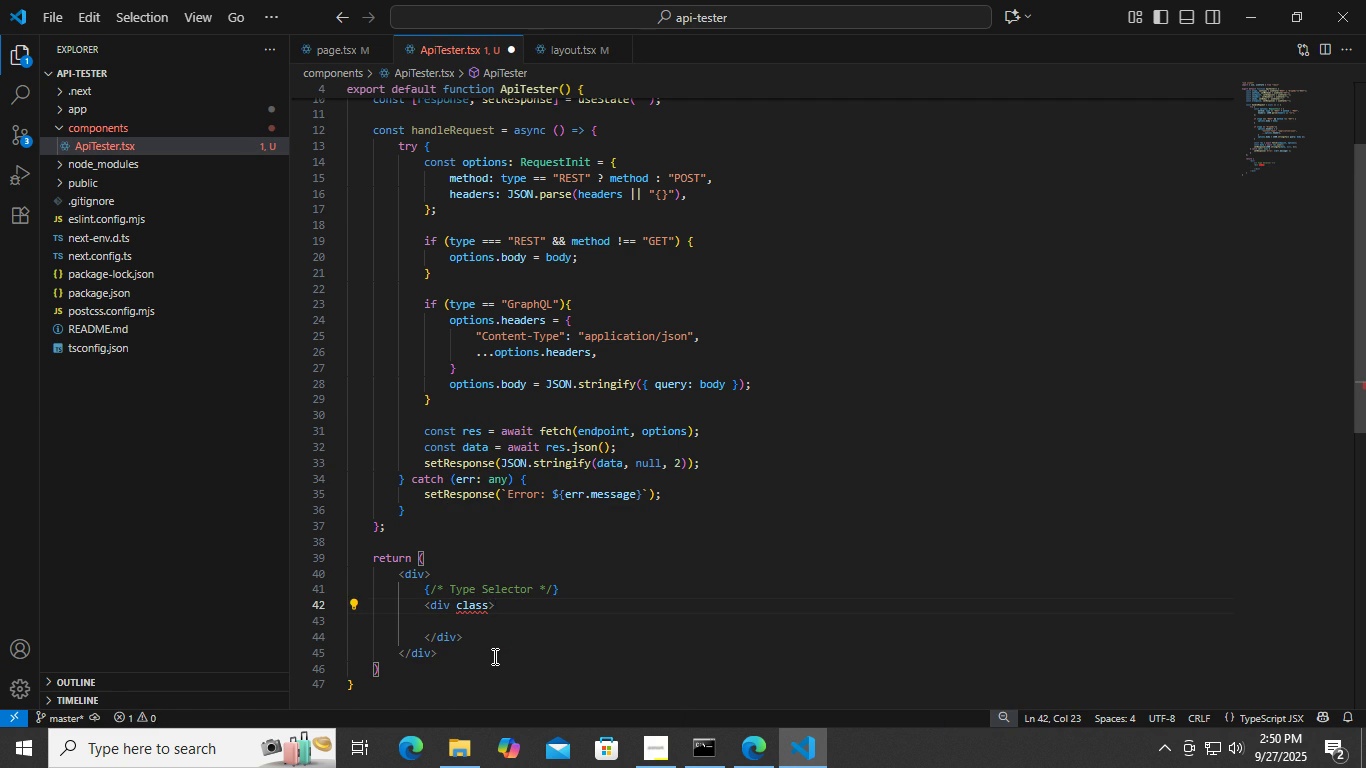 
type(nn)
key(Backspace)
type(a)
 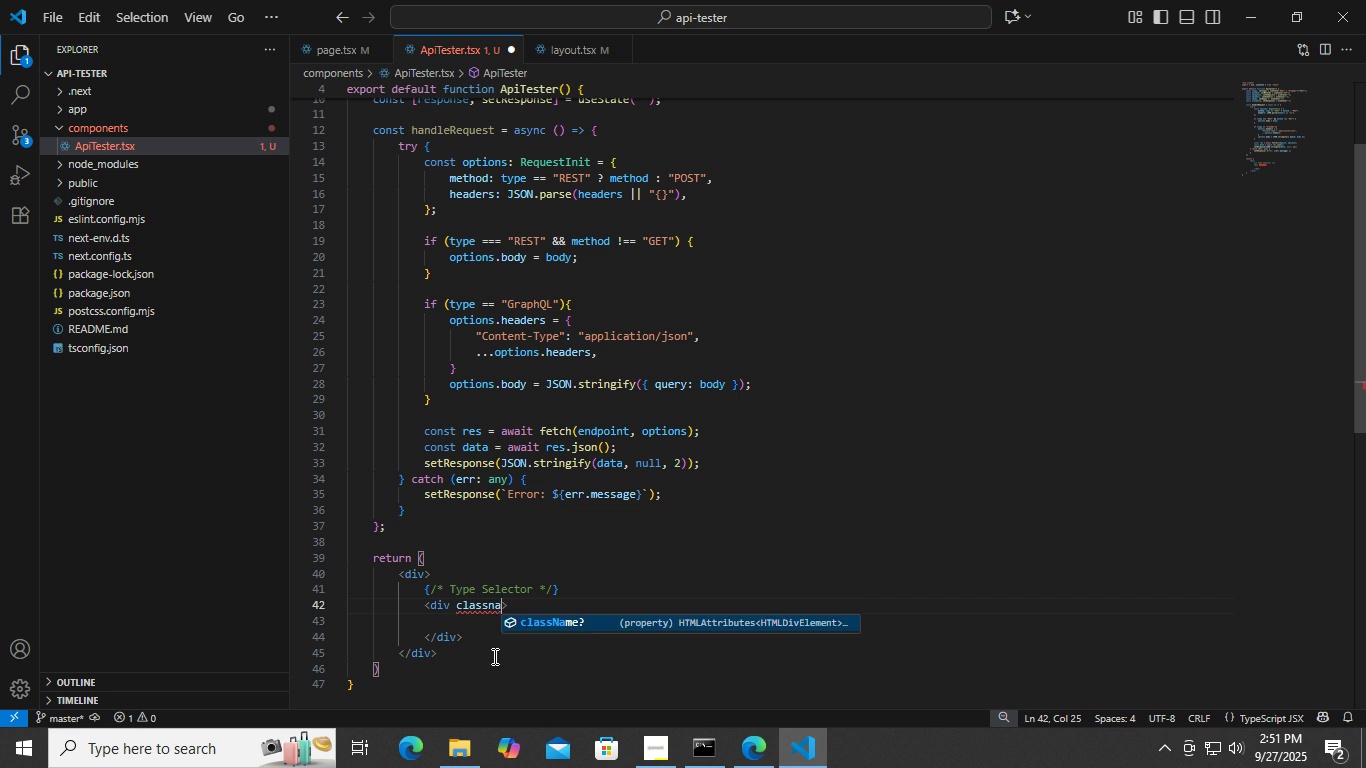 
key(Enter)
 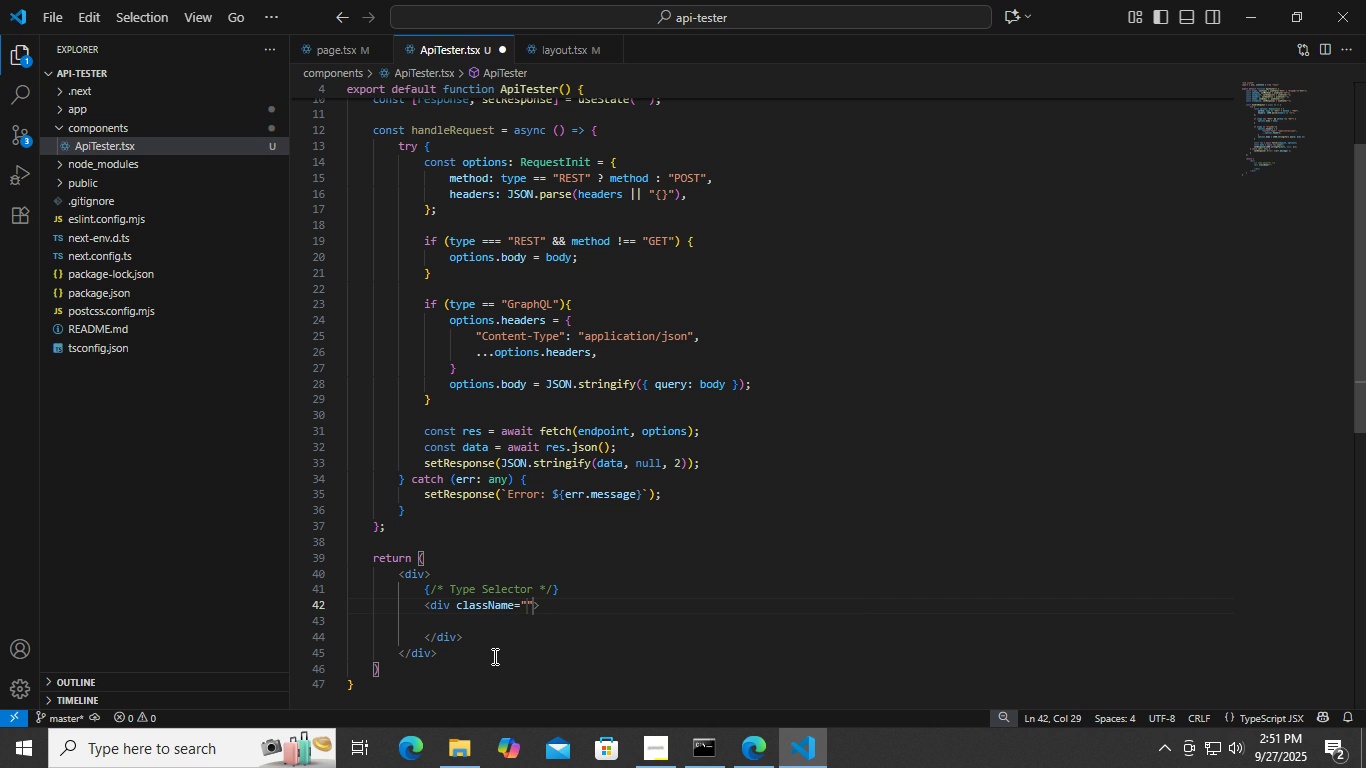 
type(flex gap-4 mb-3[Insert])
key(Backspace)
type(4[Insert])
 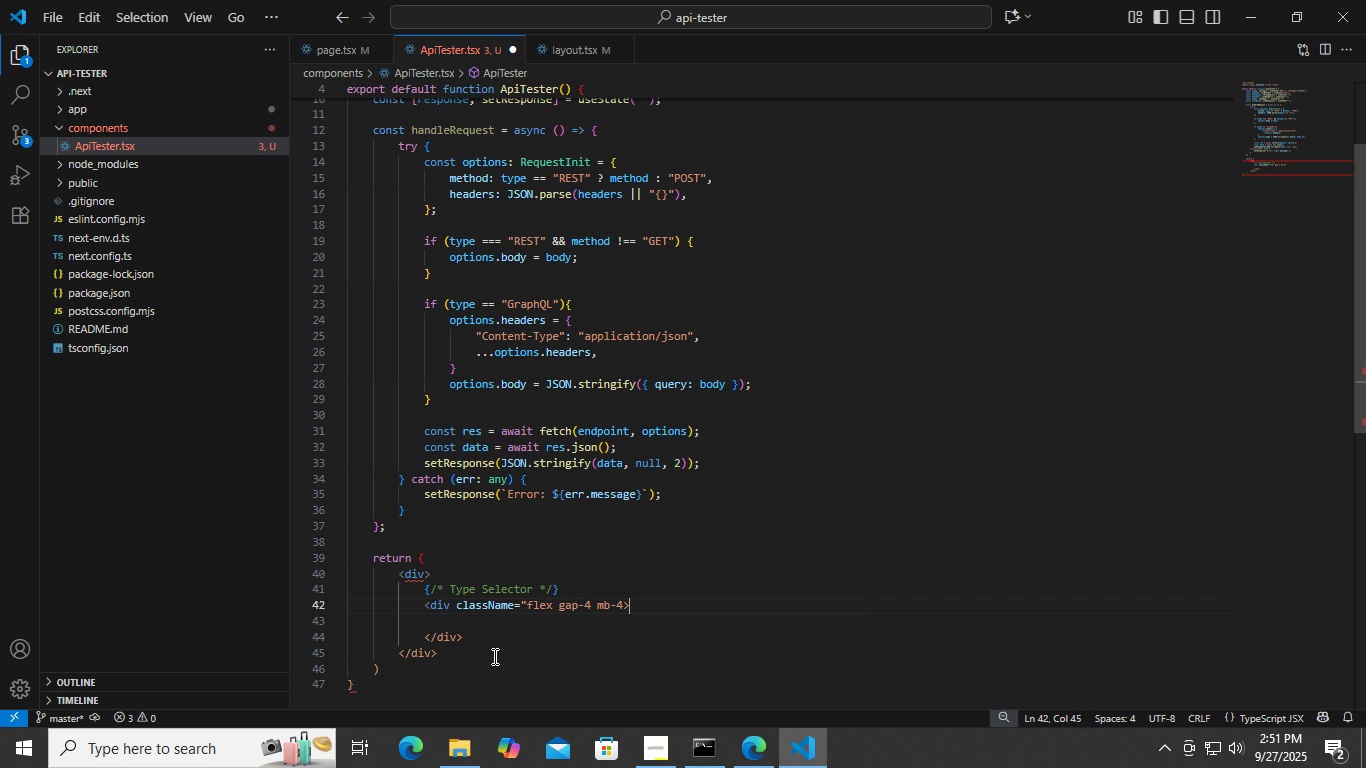 
key(ArrowRight)